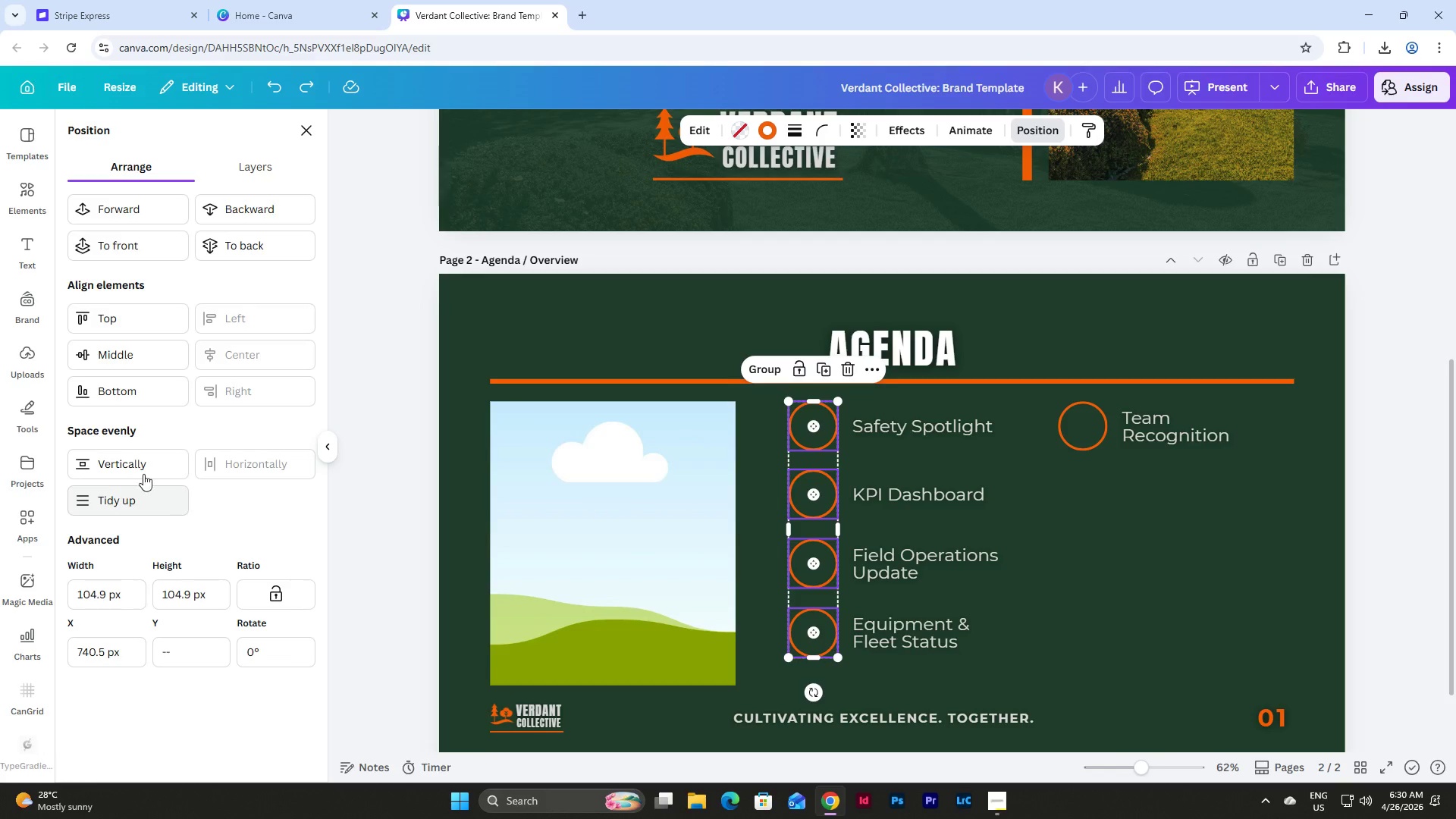 
left_click([137, 463])
 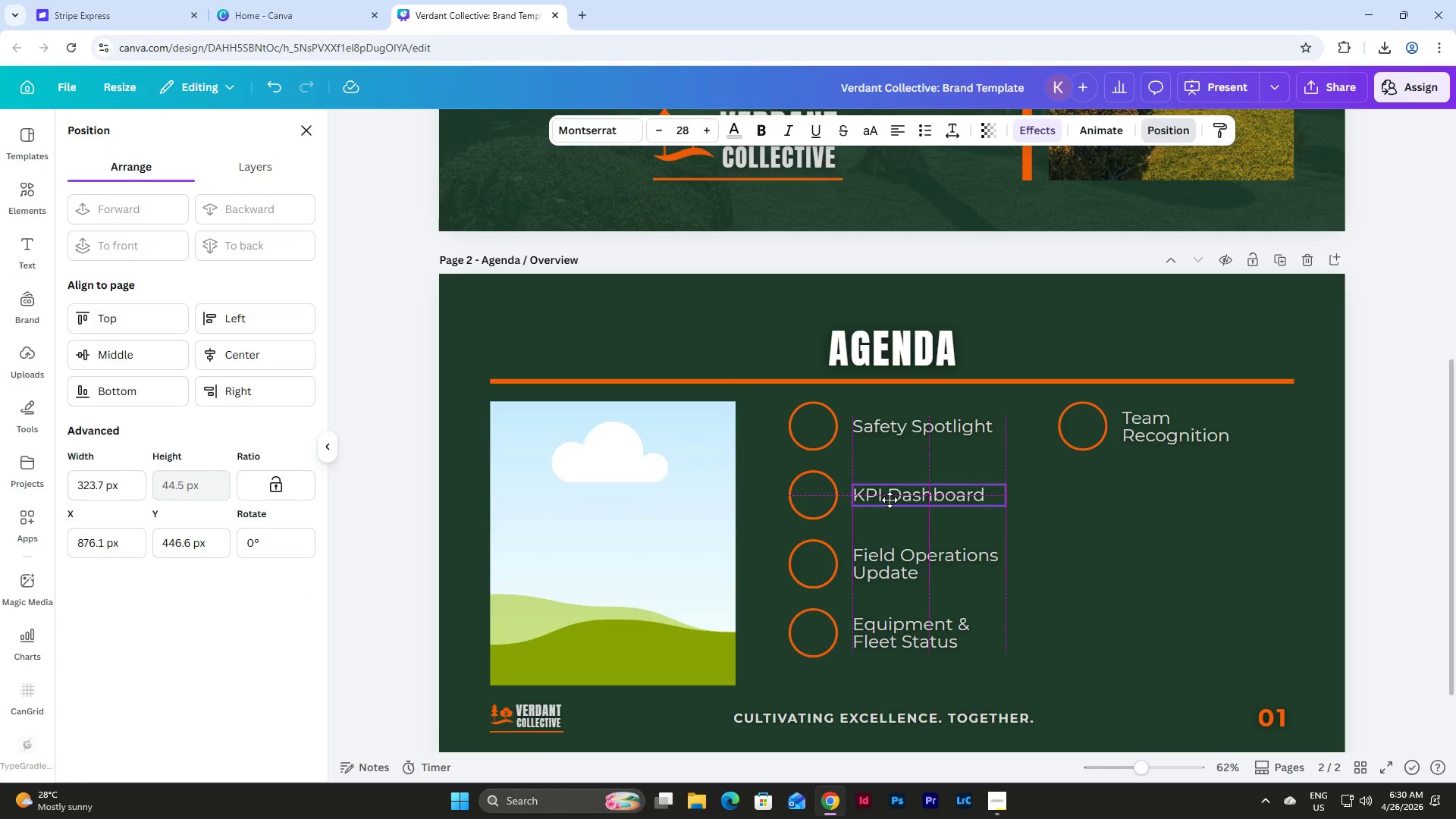 
wait(9.91)
 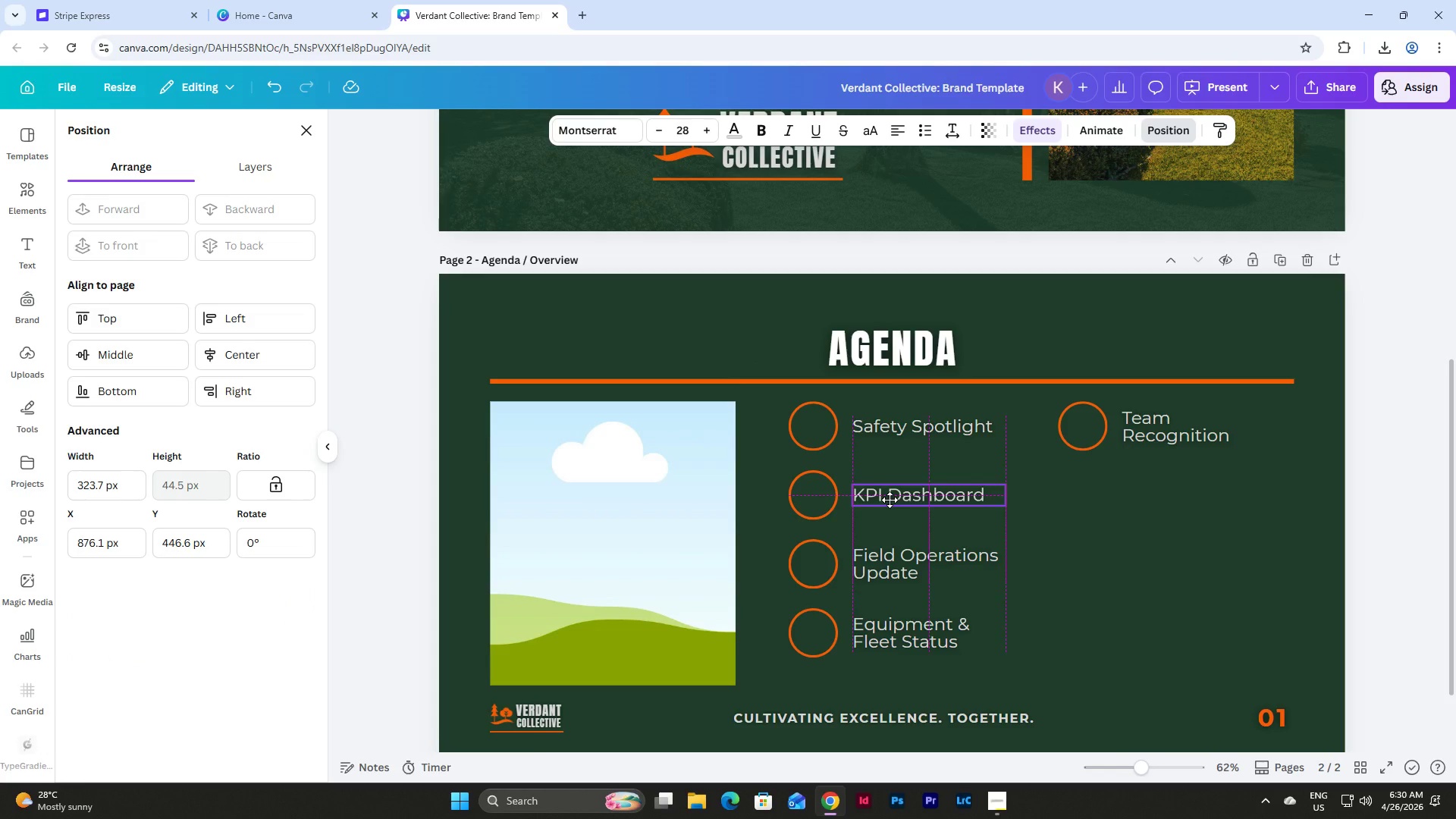 
left_click([1156, 645])
 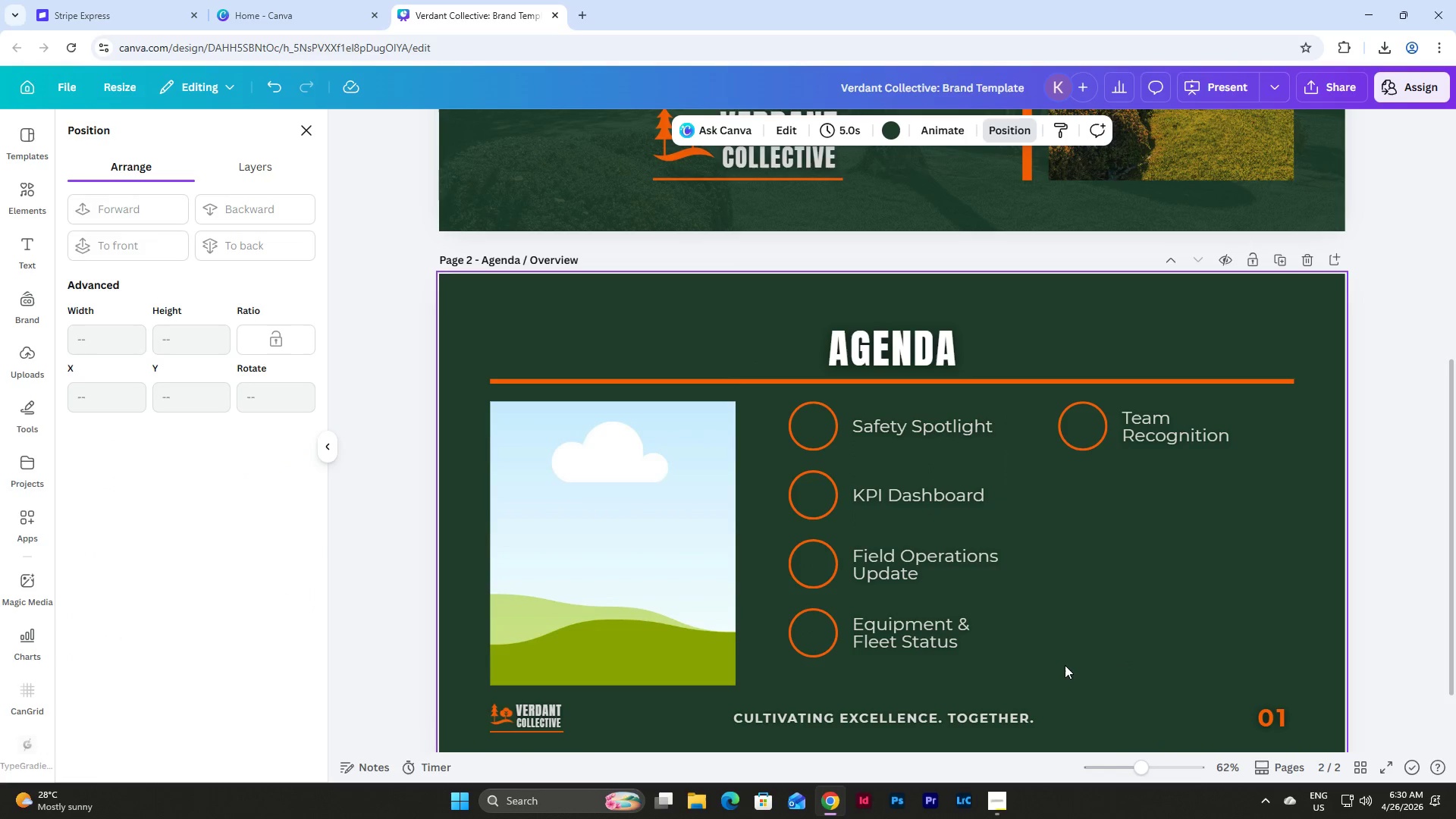 
left_click_drag(start_coordinate=[1060, 664], to_coordinate=[796, 522])
 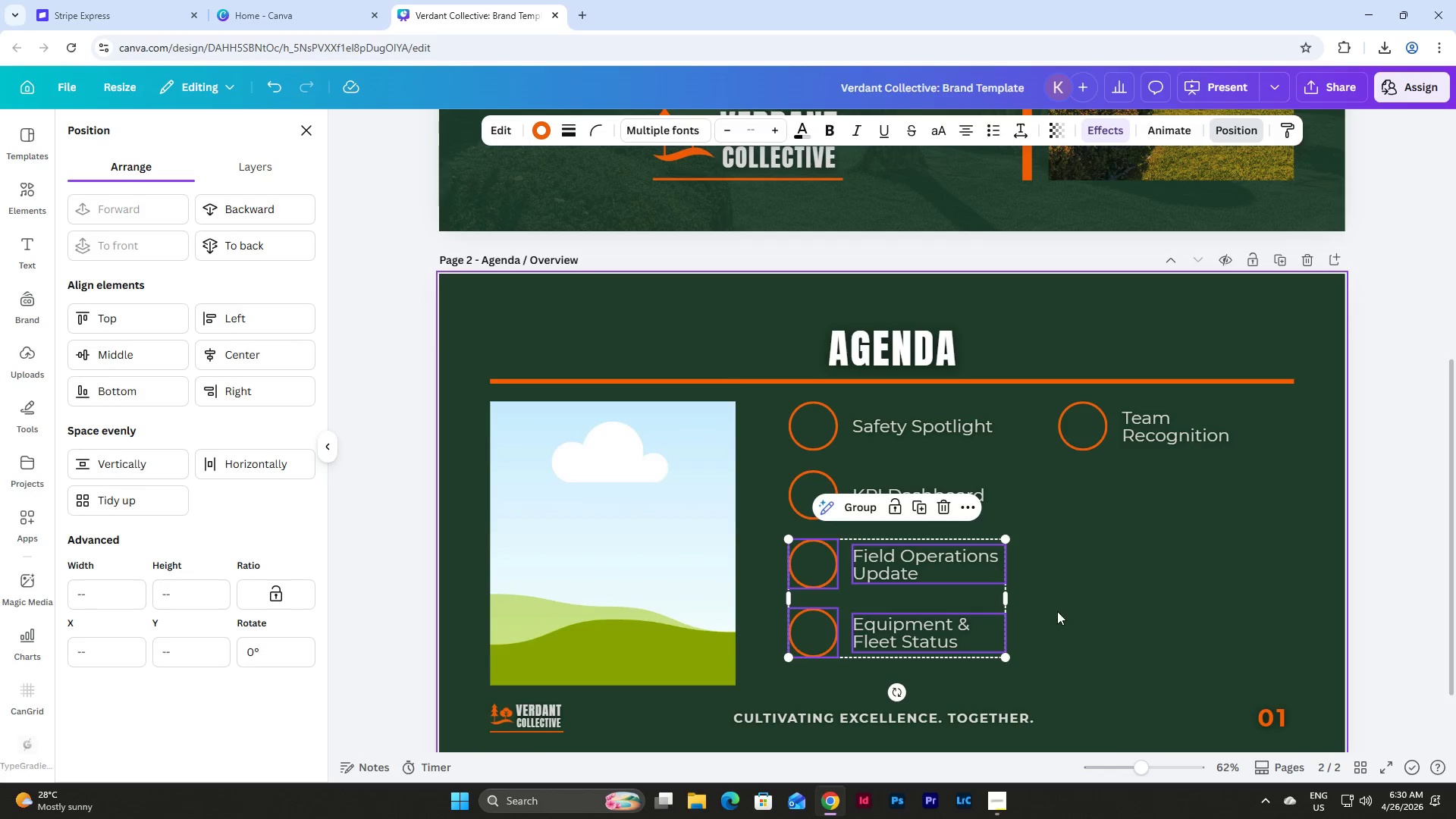 
left_click([1061, 611])
 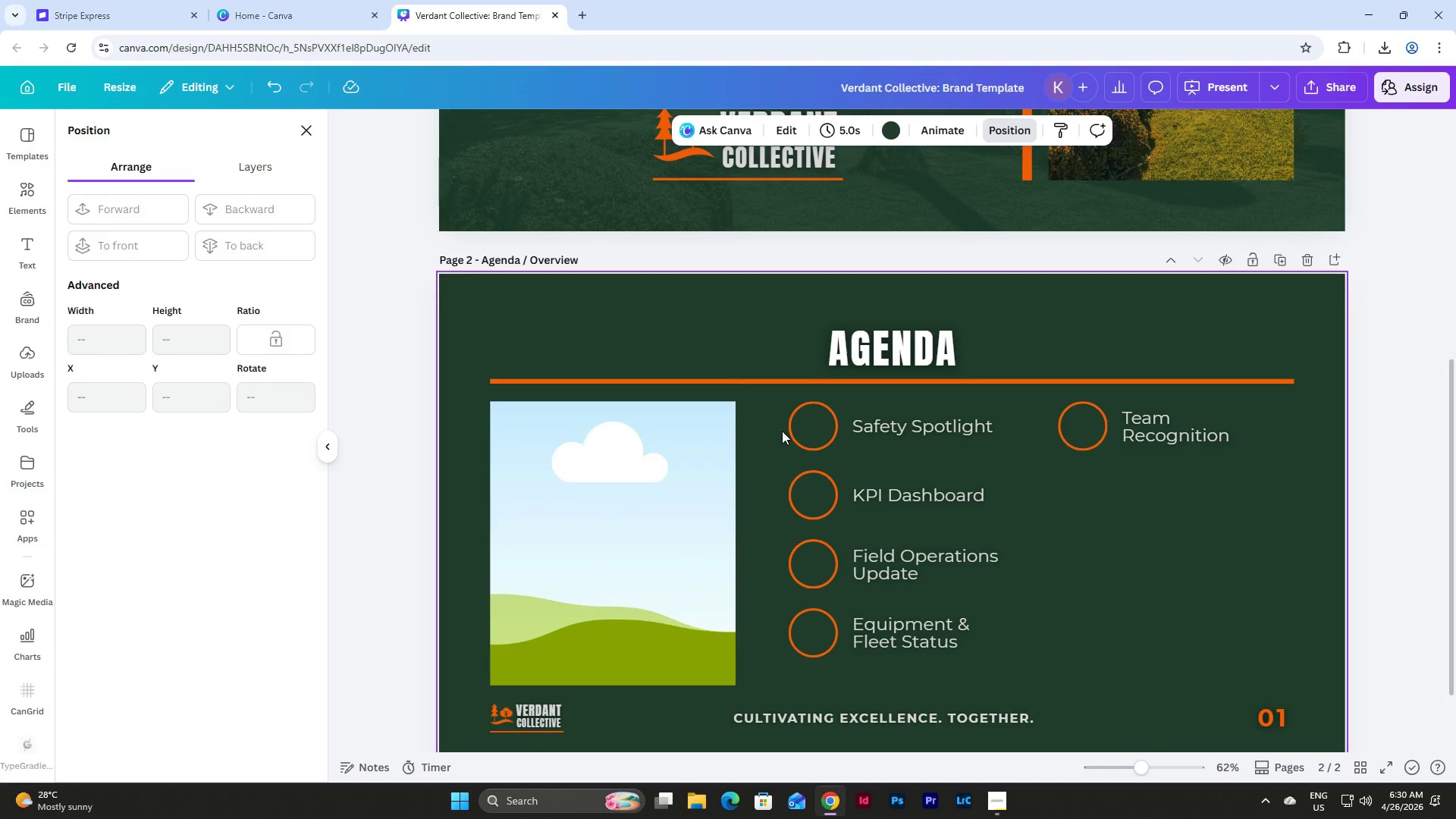 
left_click_drag(start_coordinate=[772, 420], to_coordinate=[966, 658])
 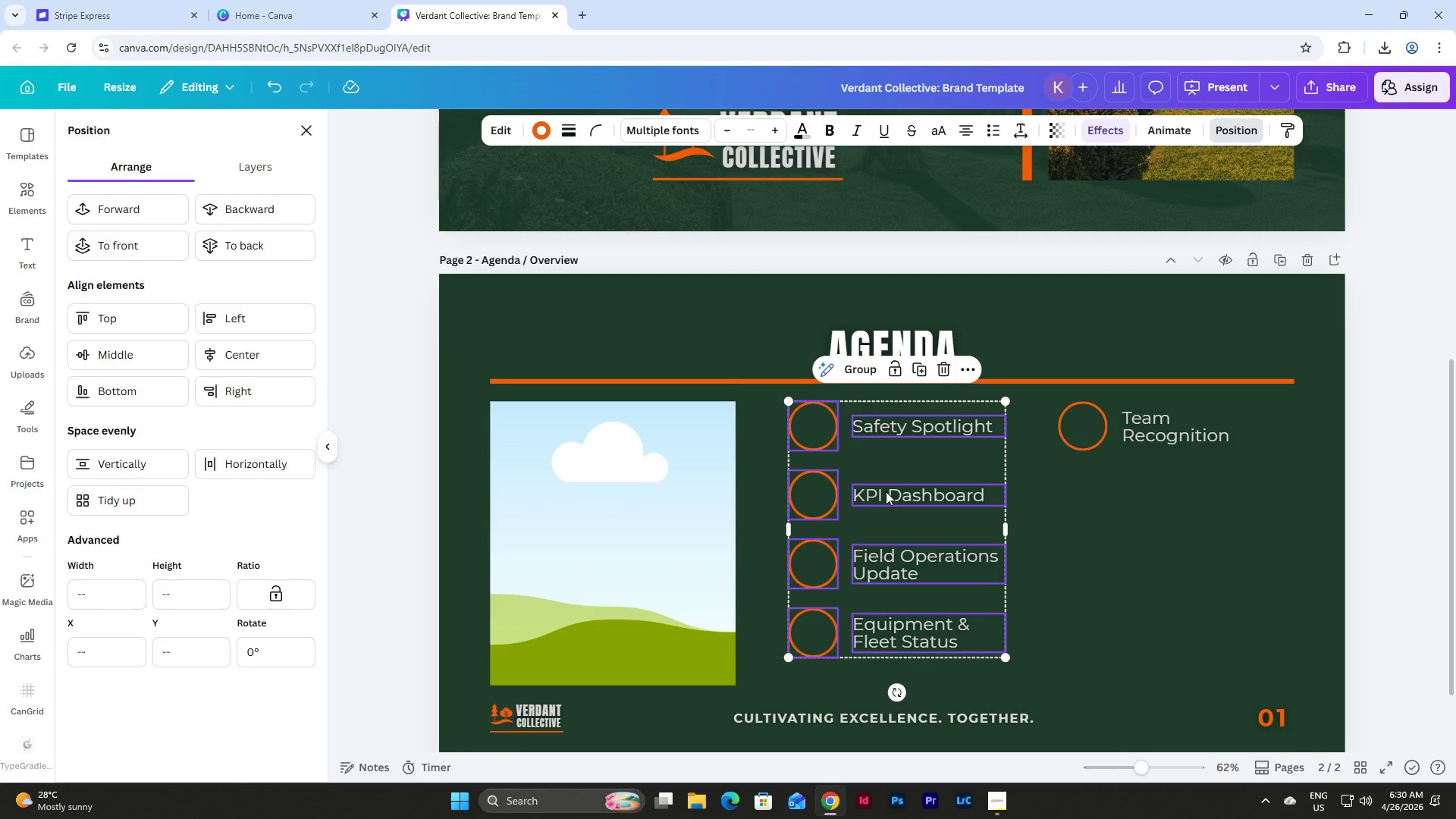 
left_click_drag(start_coordinate=[886, 491], to_coordinate=[888, 501])
 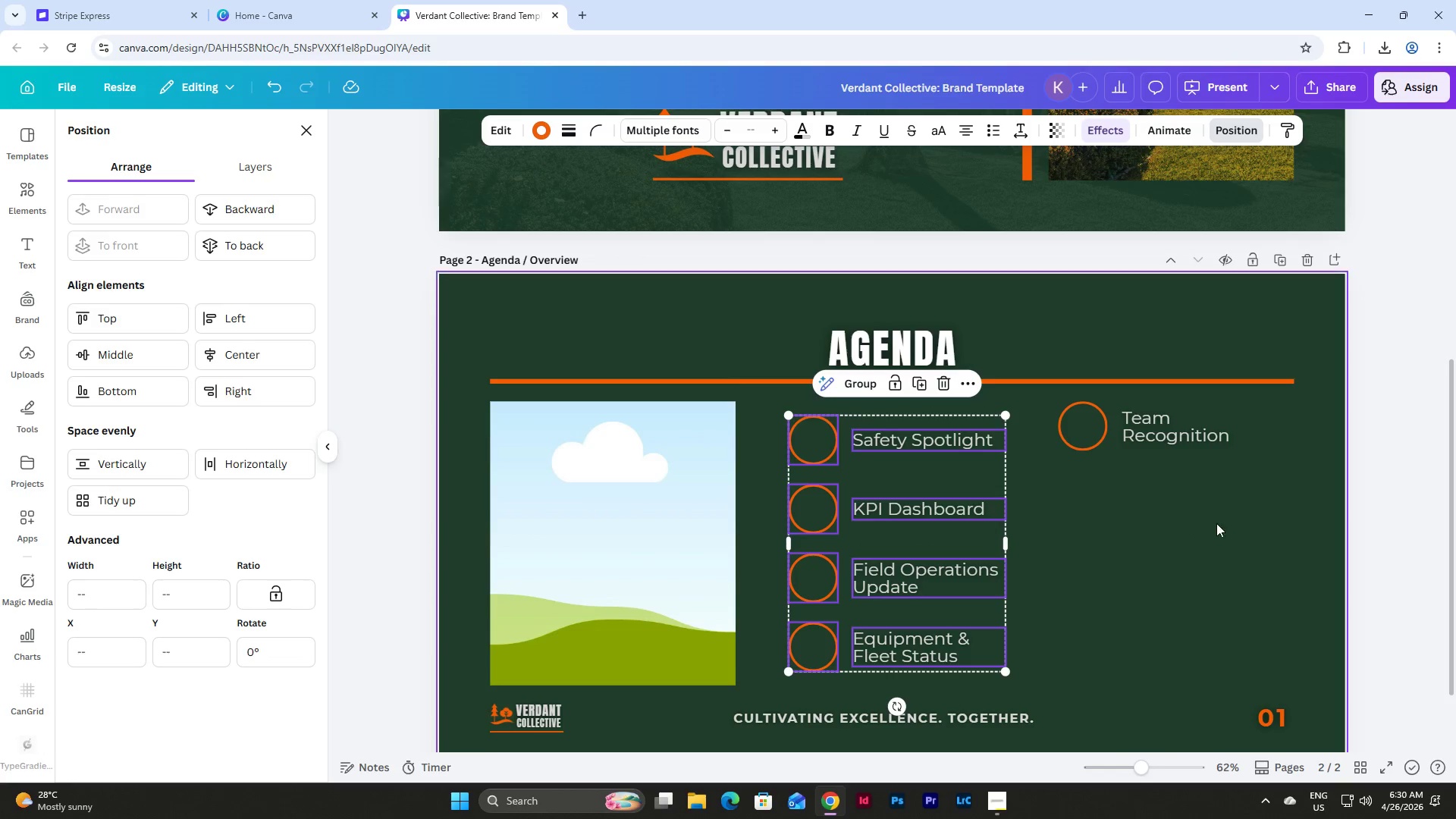 
left_click([1225, 523])
 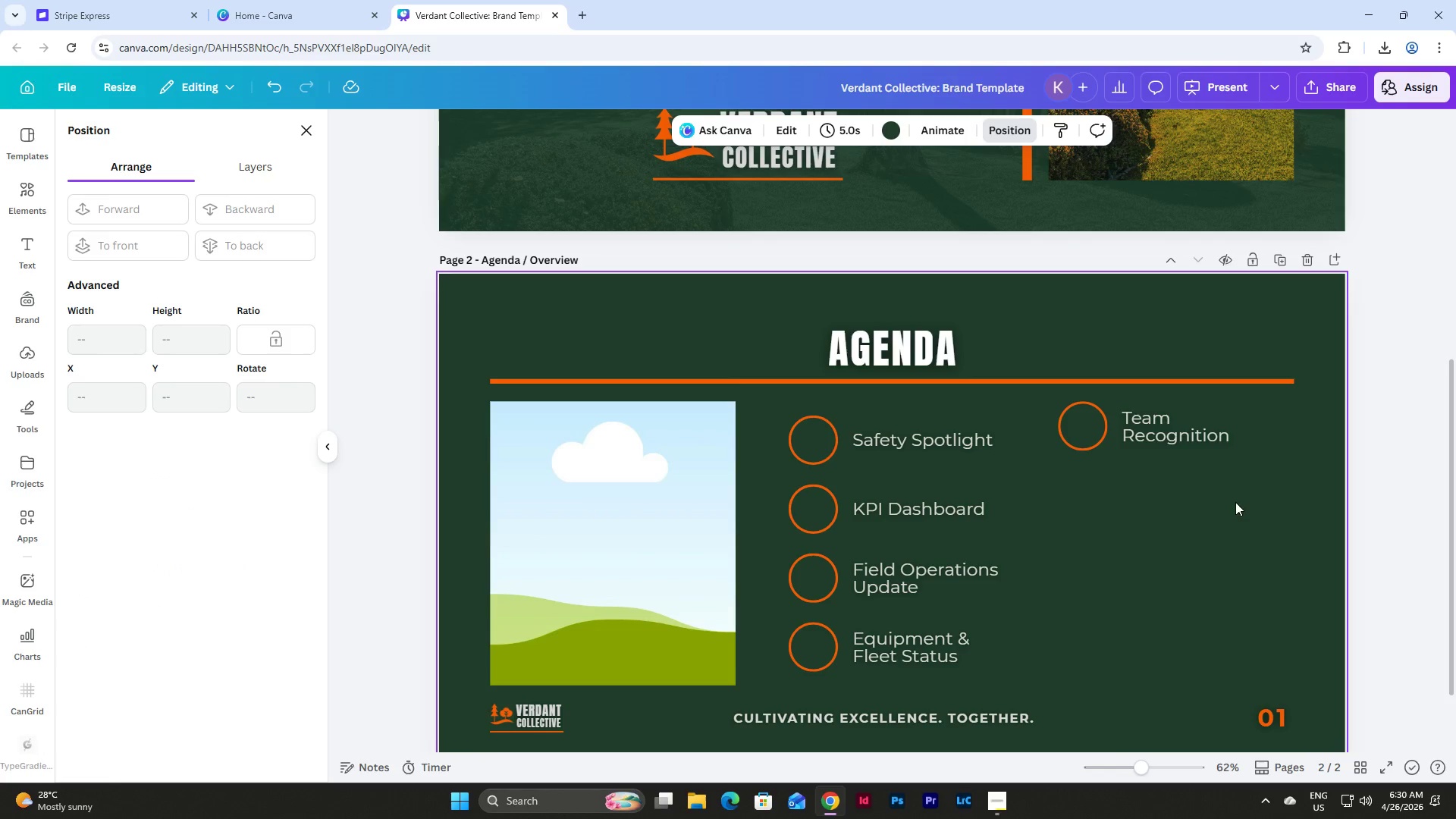 
left_click_drag(start_coordinate=[1237, 489], to_coordinate=[1072, 416])
 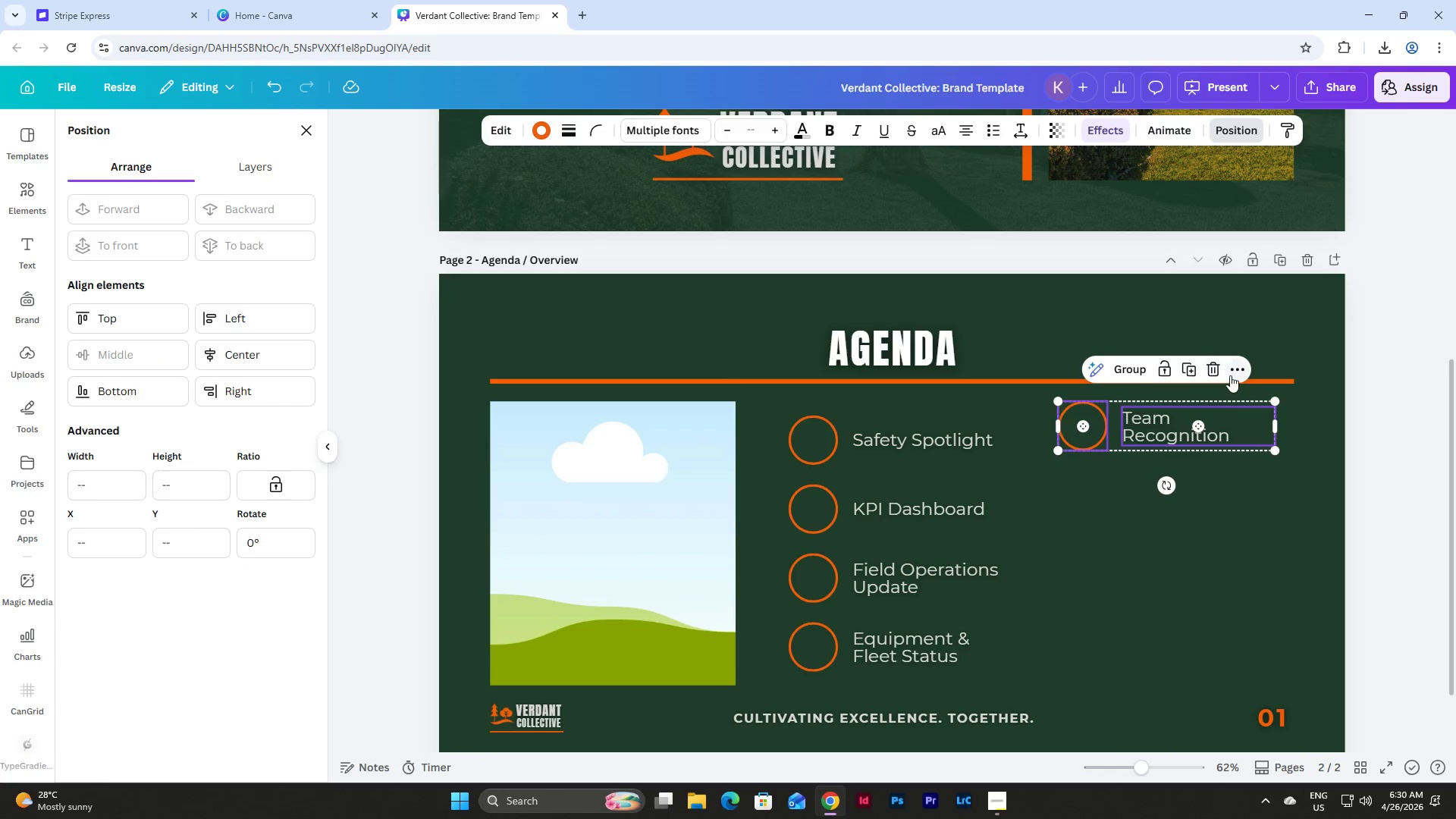 
left_click([1219, 369])
 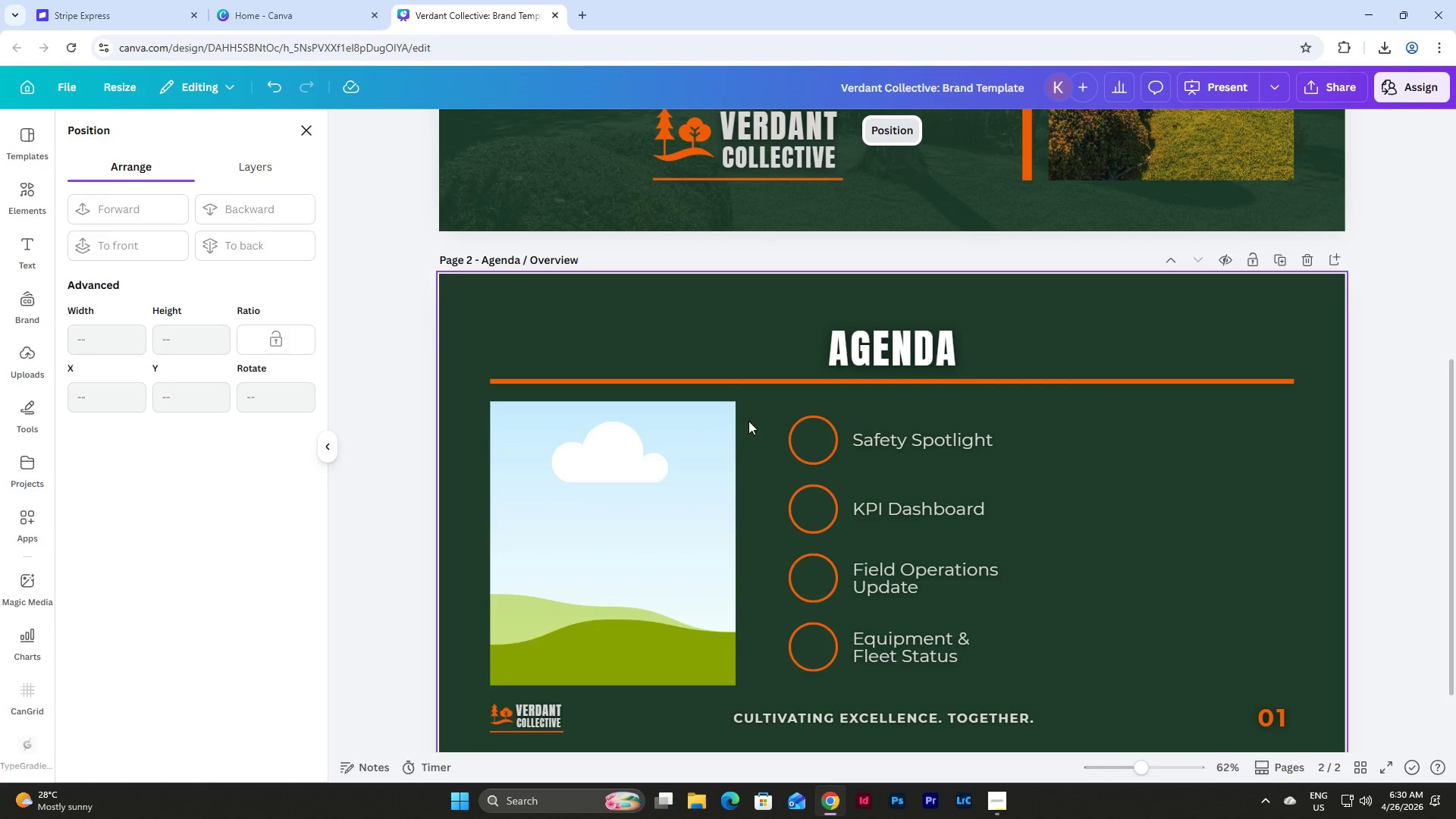 
left_click_drag(start_coordinate=[777, 425], to_coordinate=[1007, 582])
 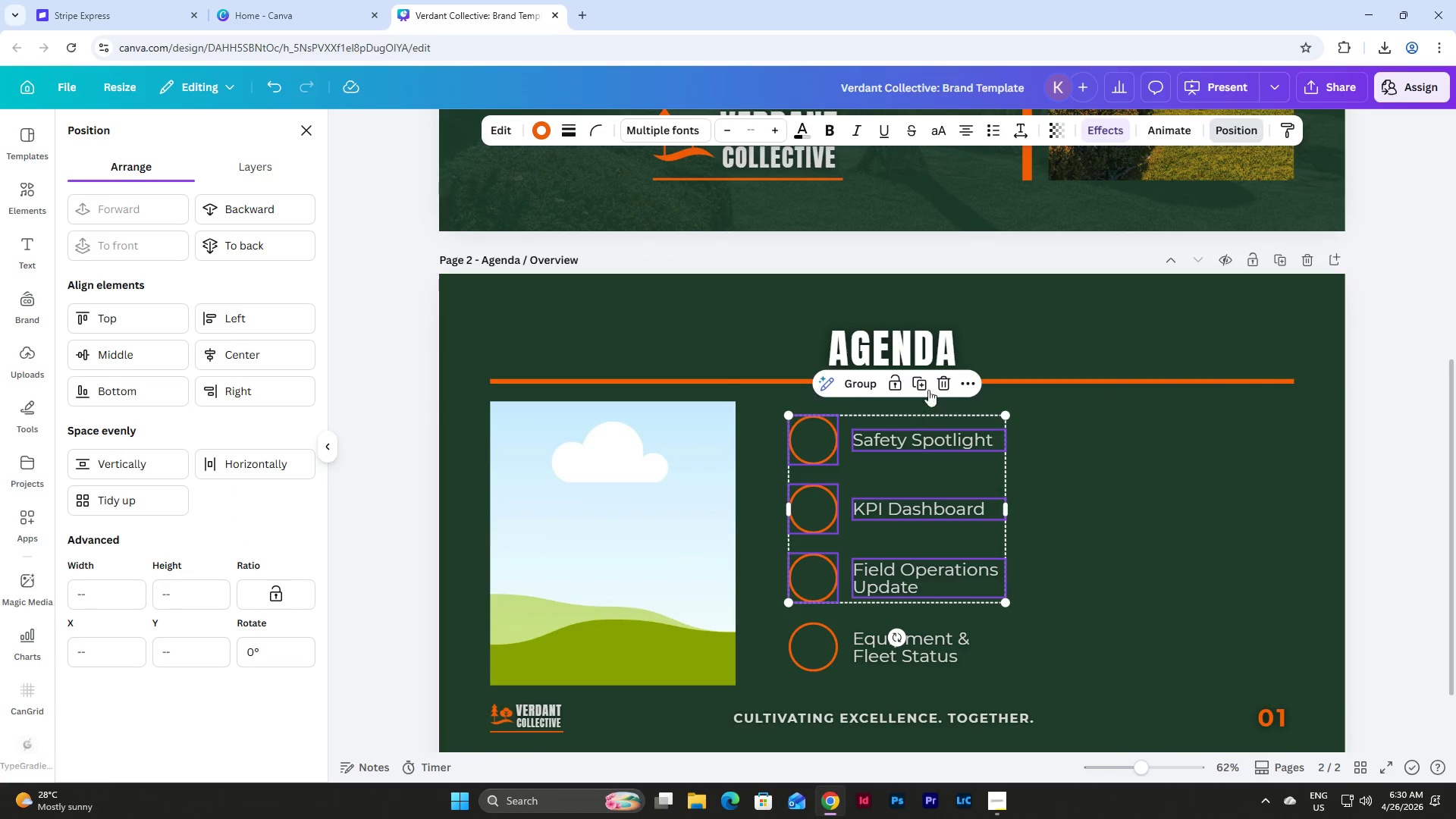 
left_click([924, 378])
 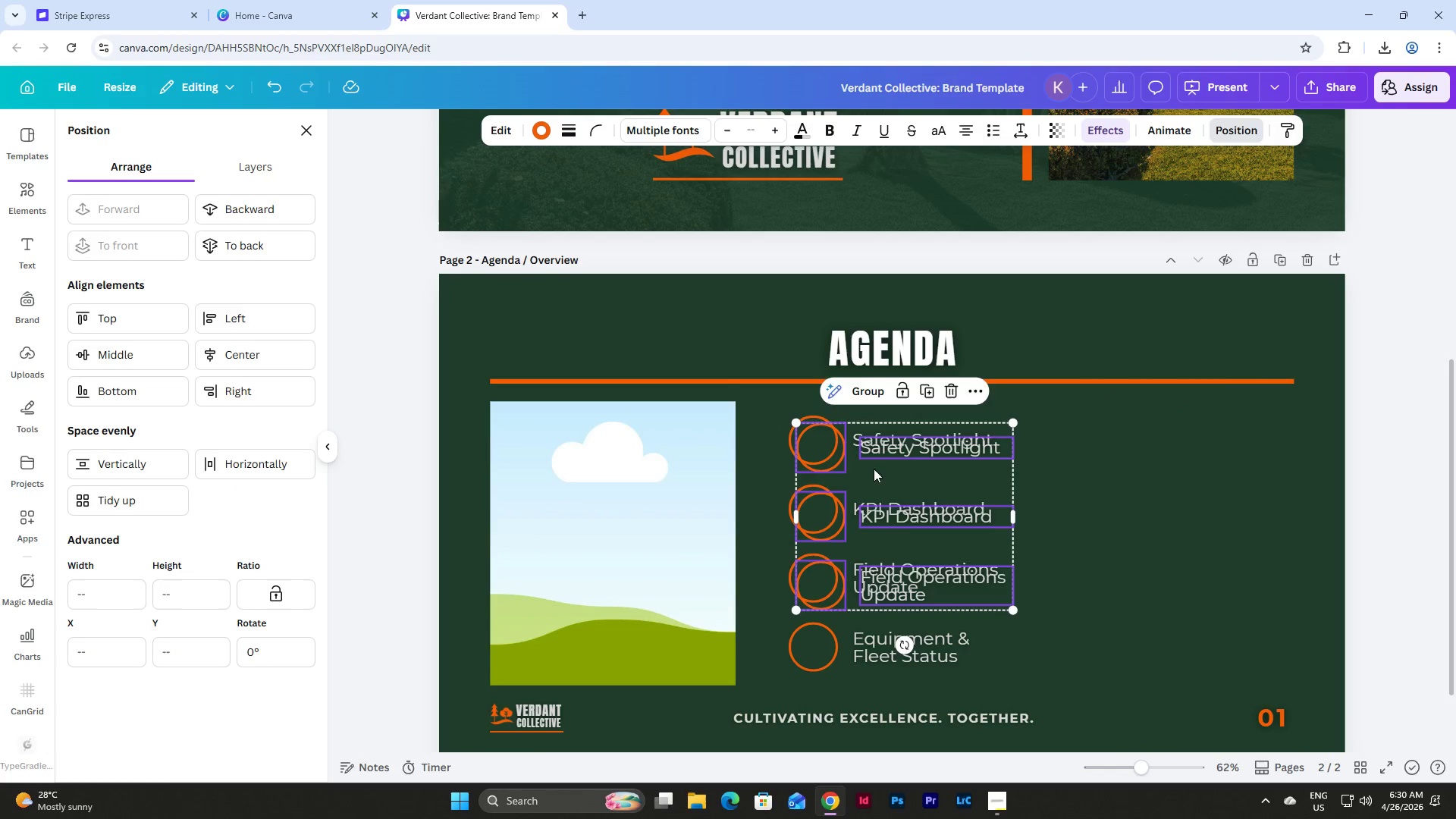 
left_click_drag(start_coordinate=[868, 473], to_coordinate=[1105, 506])